 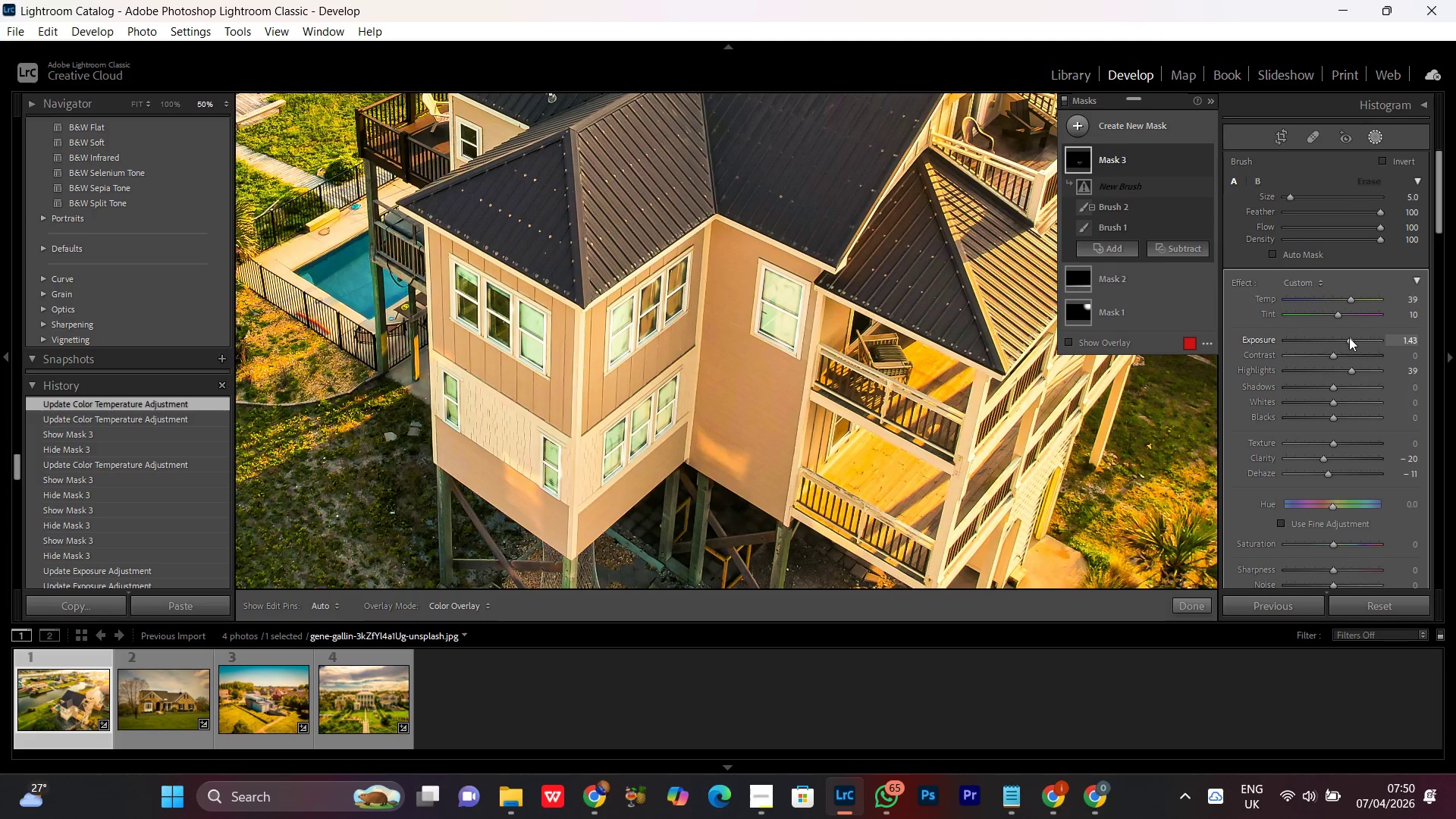 
scroll: coordinate [1341, 339], scroll_direction: down, amount: 2.0
 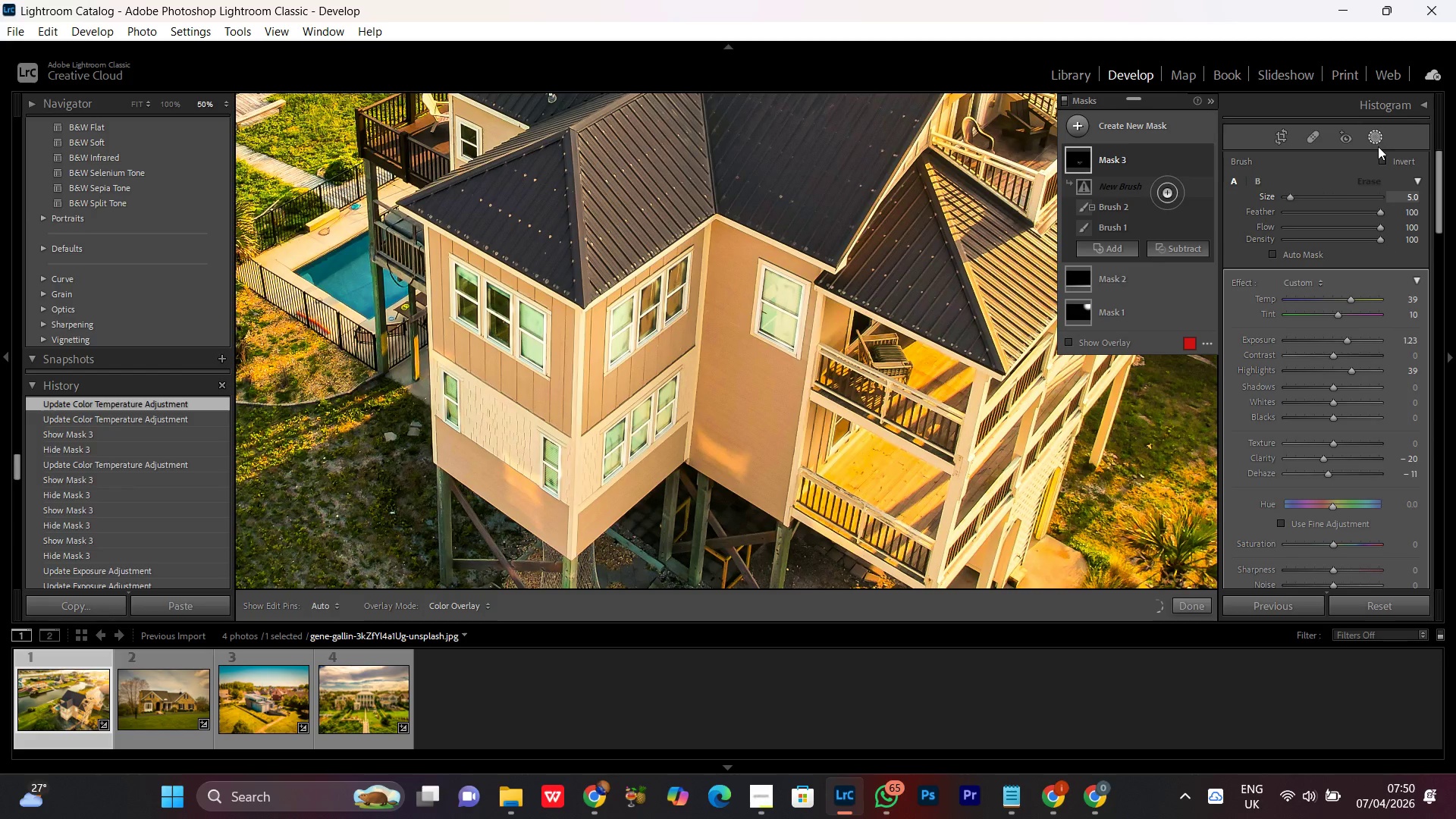 
left_click([1377, 139])
 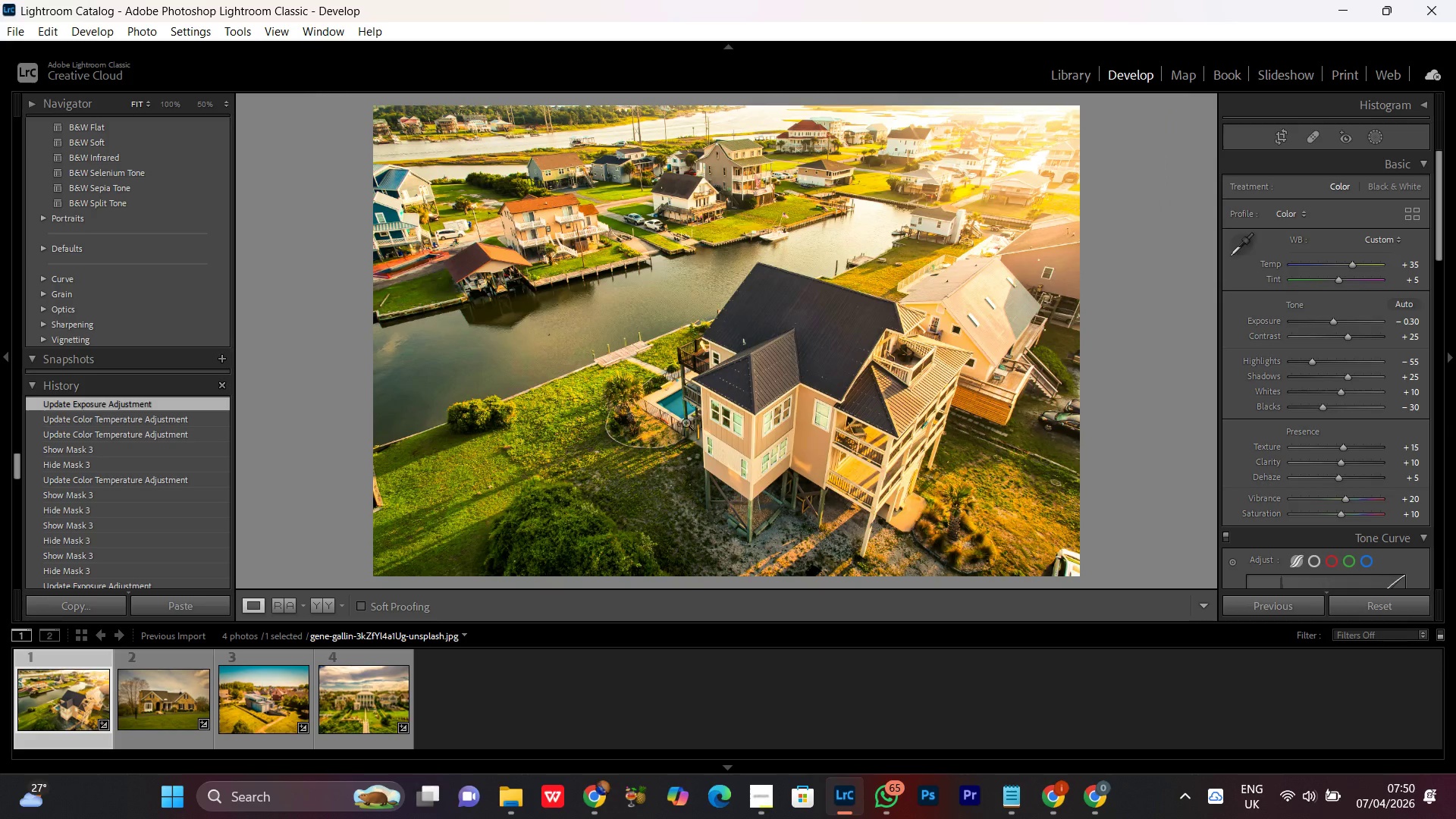 
left_click([793, 466])
 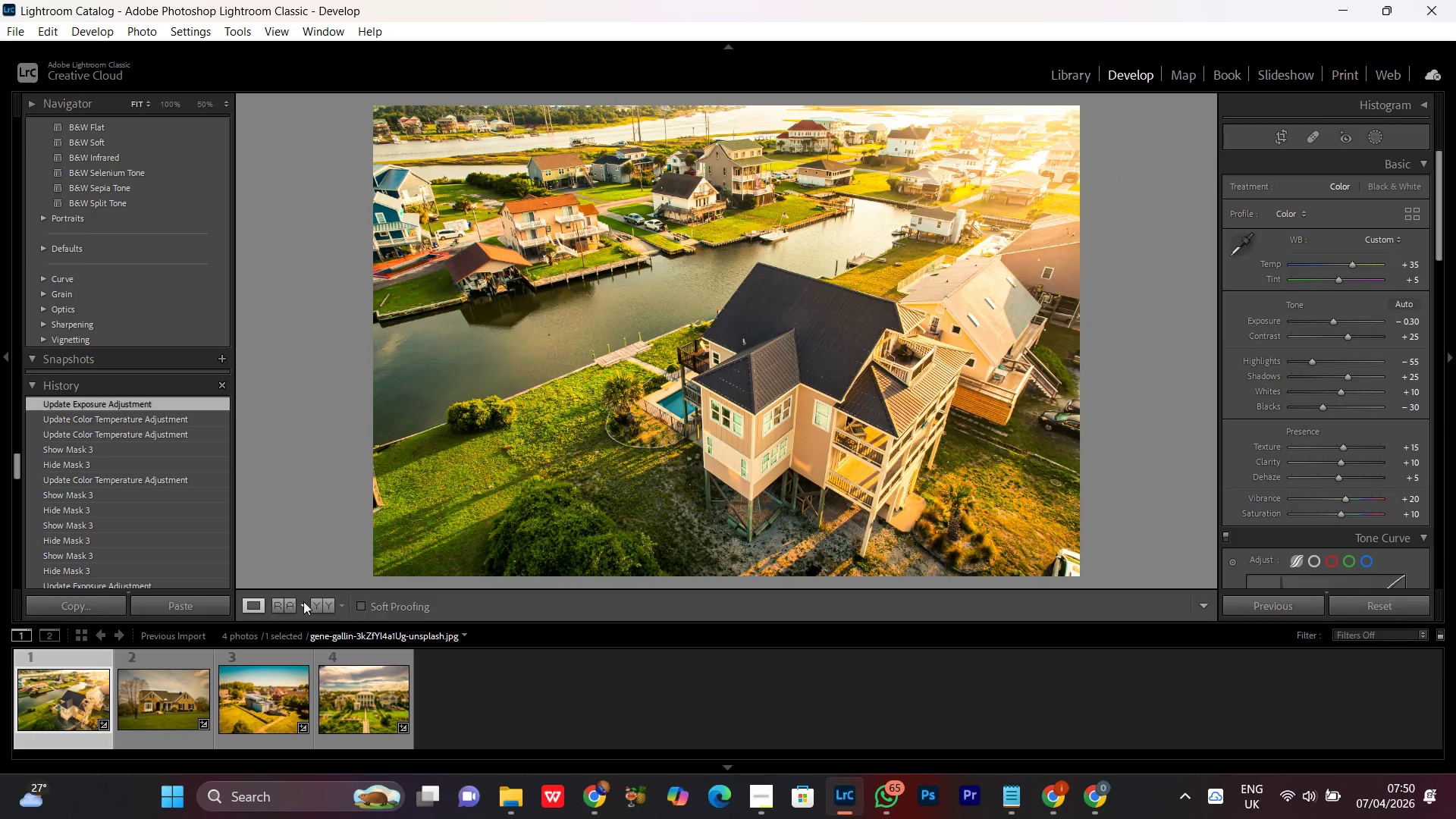 
left_click([325, 601])
 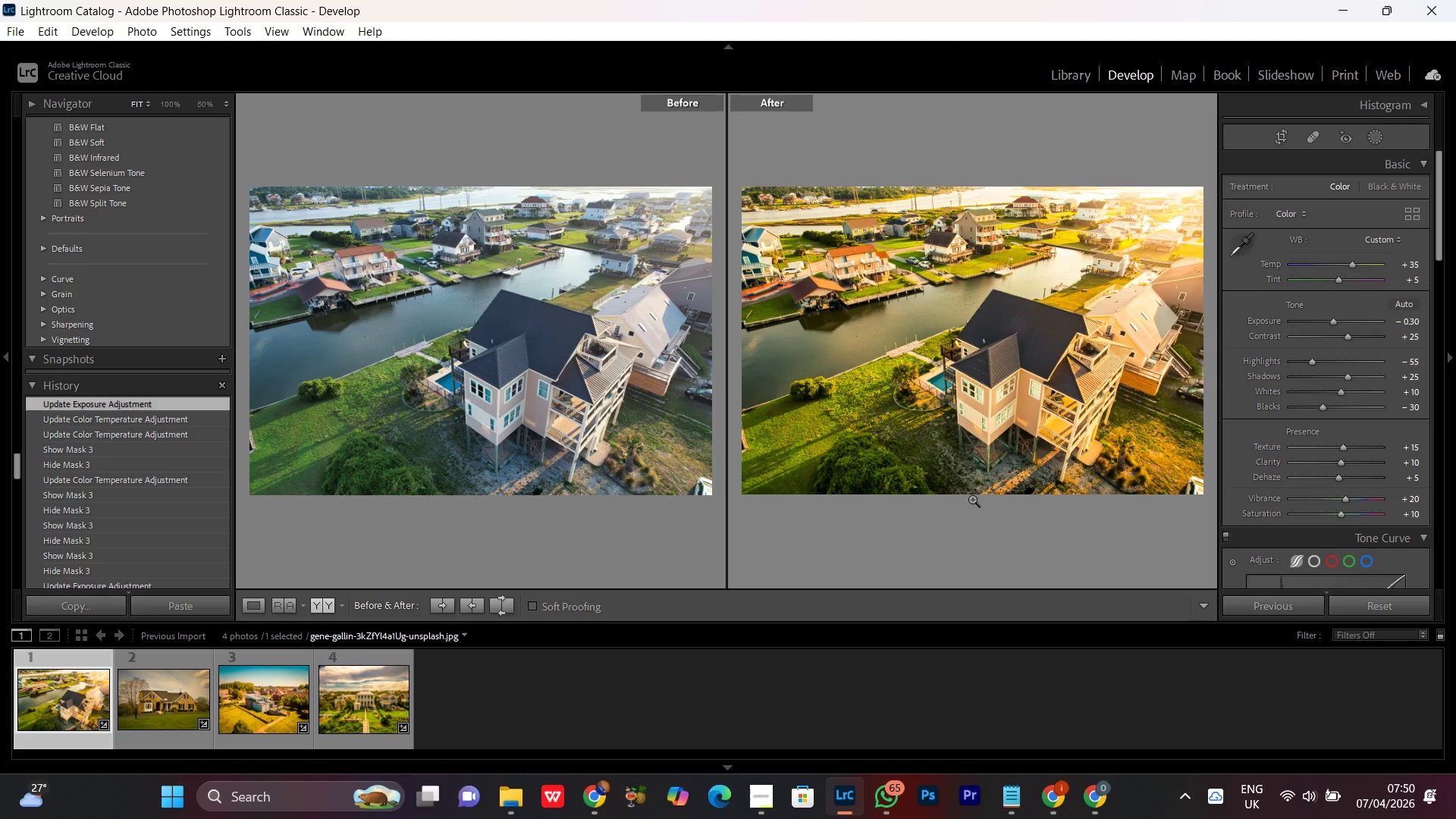 
left_click([1018, 425])
 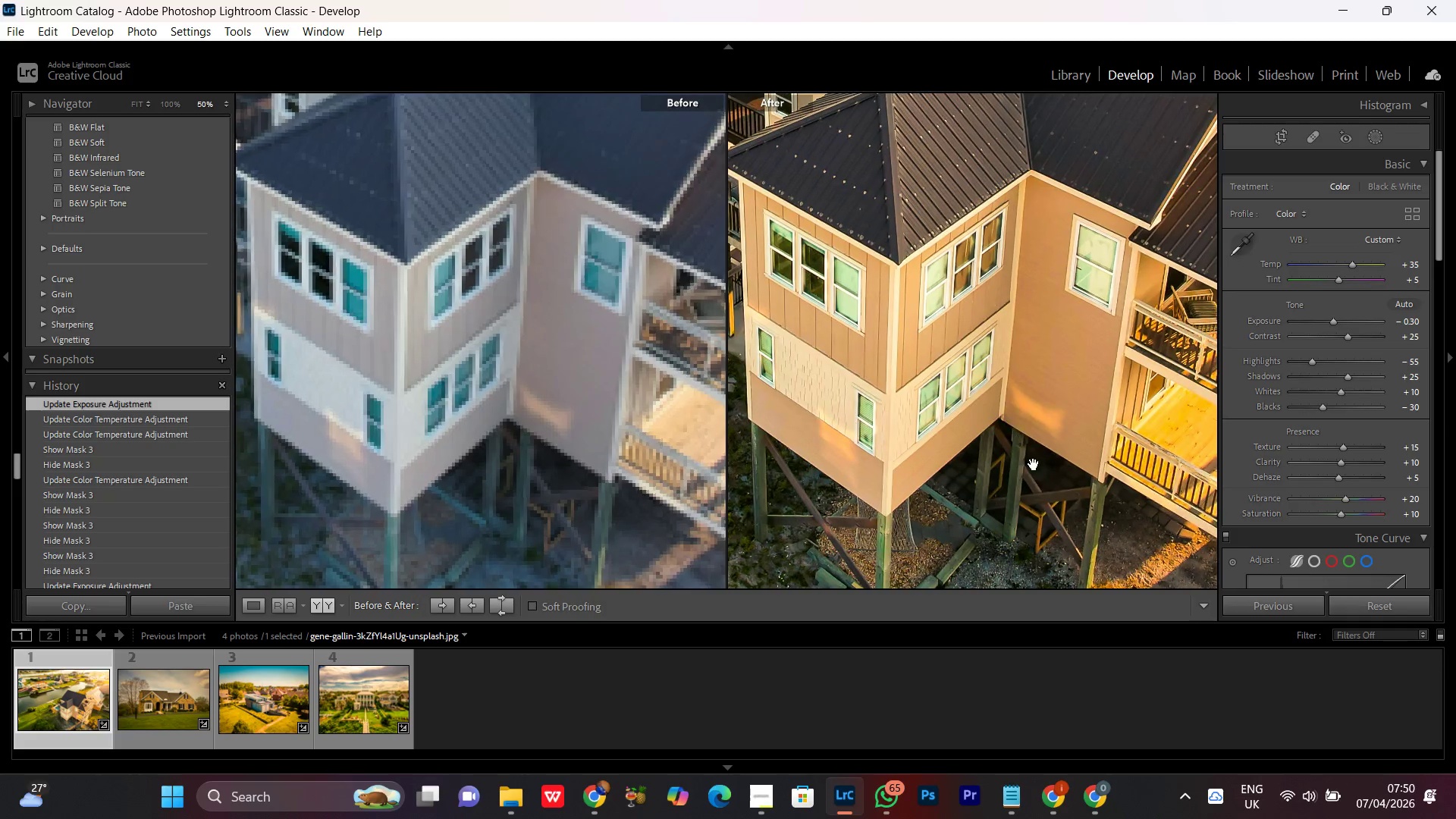 
left_click_drag(start_coordinate=[1034, 467], to_coordinate=[1000, 314])
 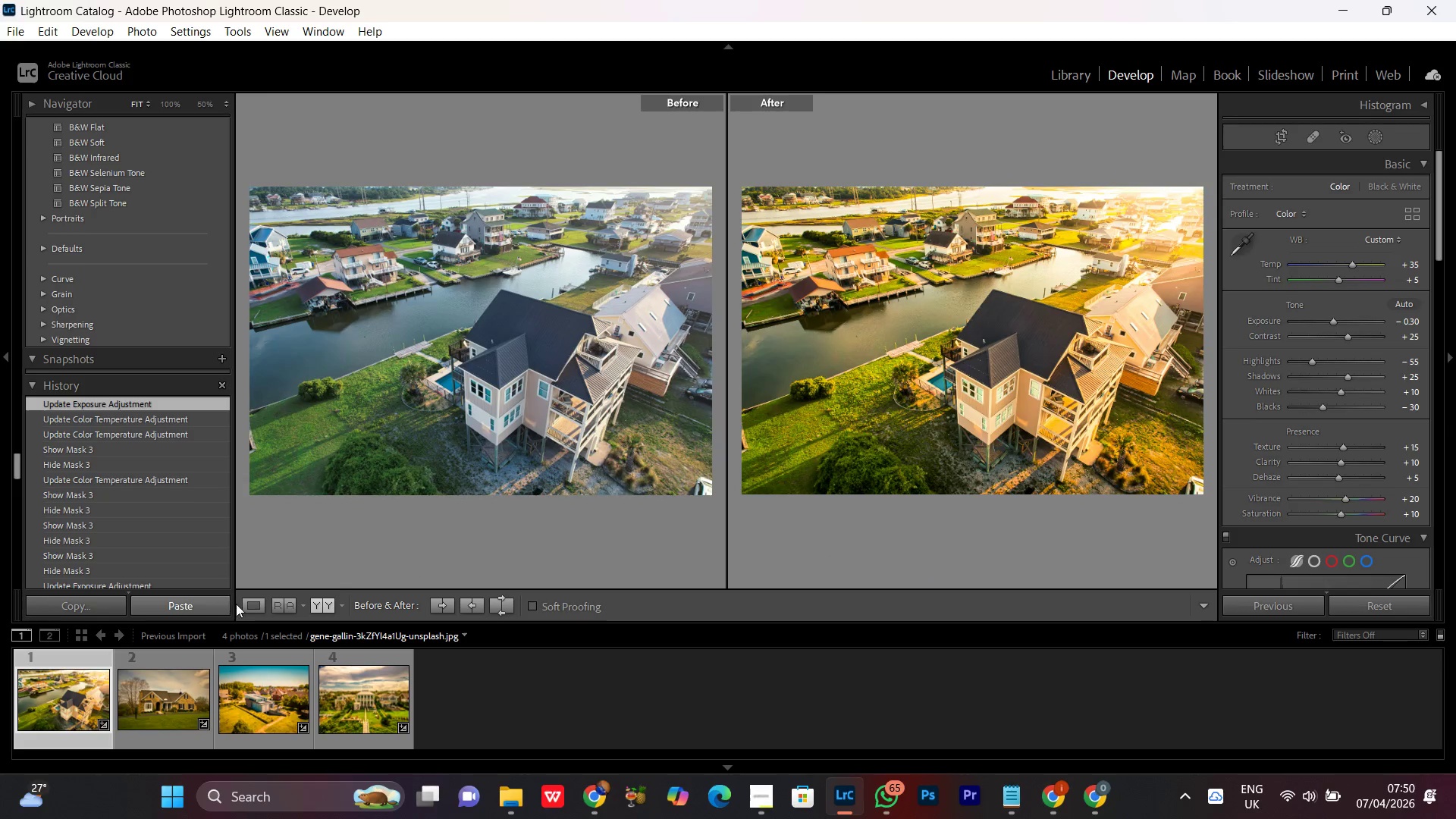 
left_click([261, 611])
 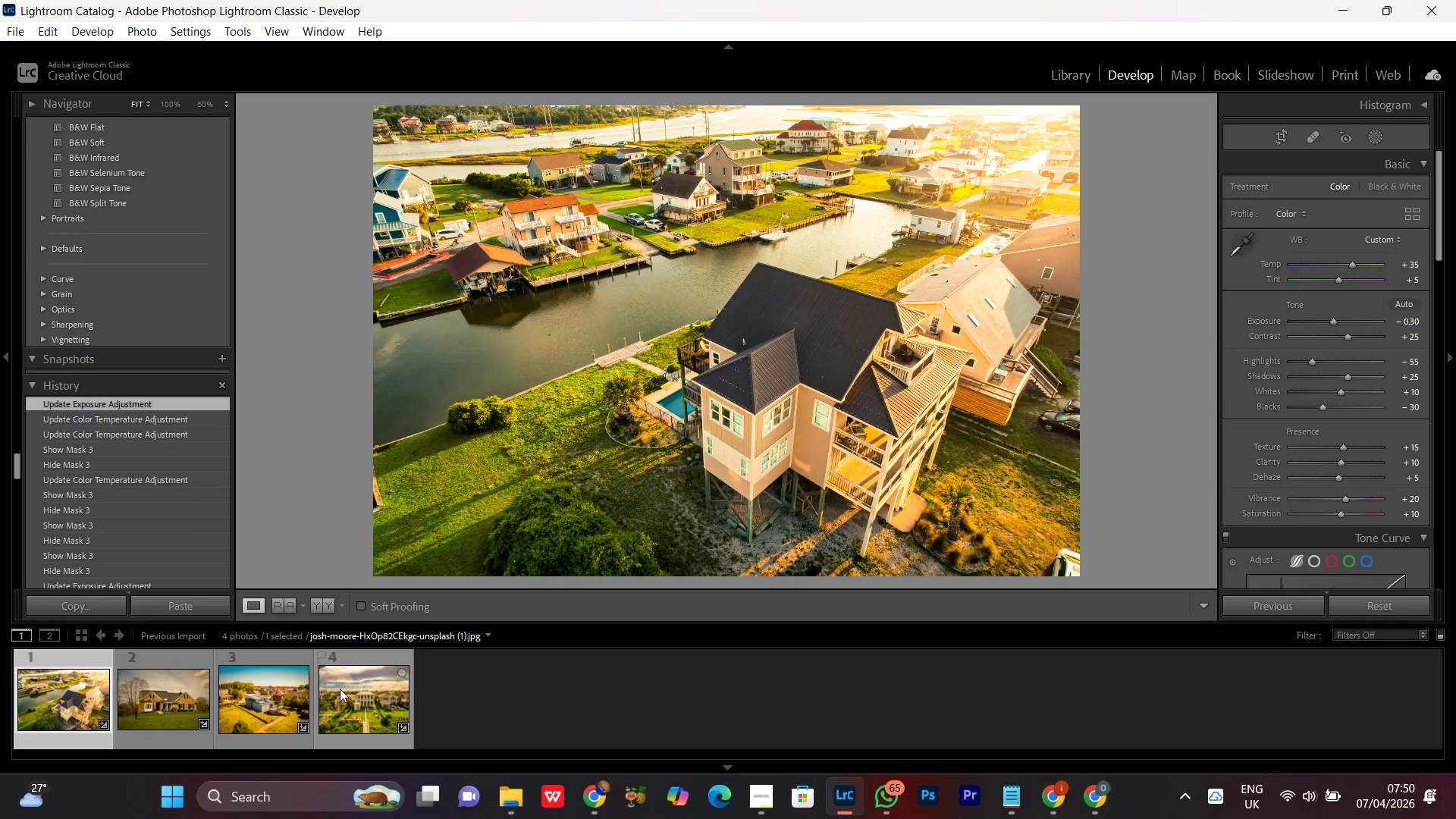 
mouse_move([372, 706])
 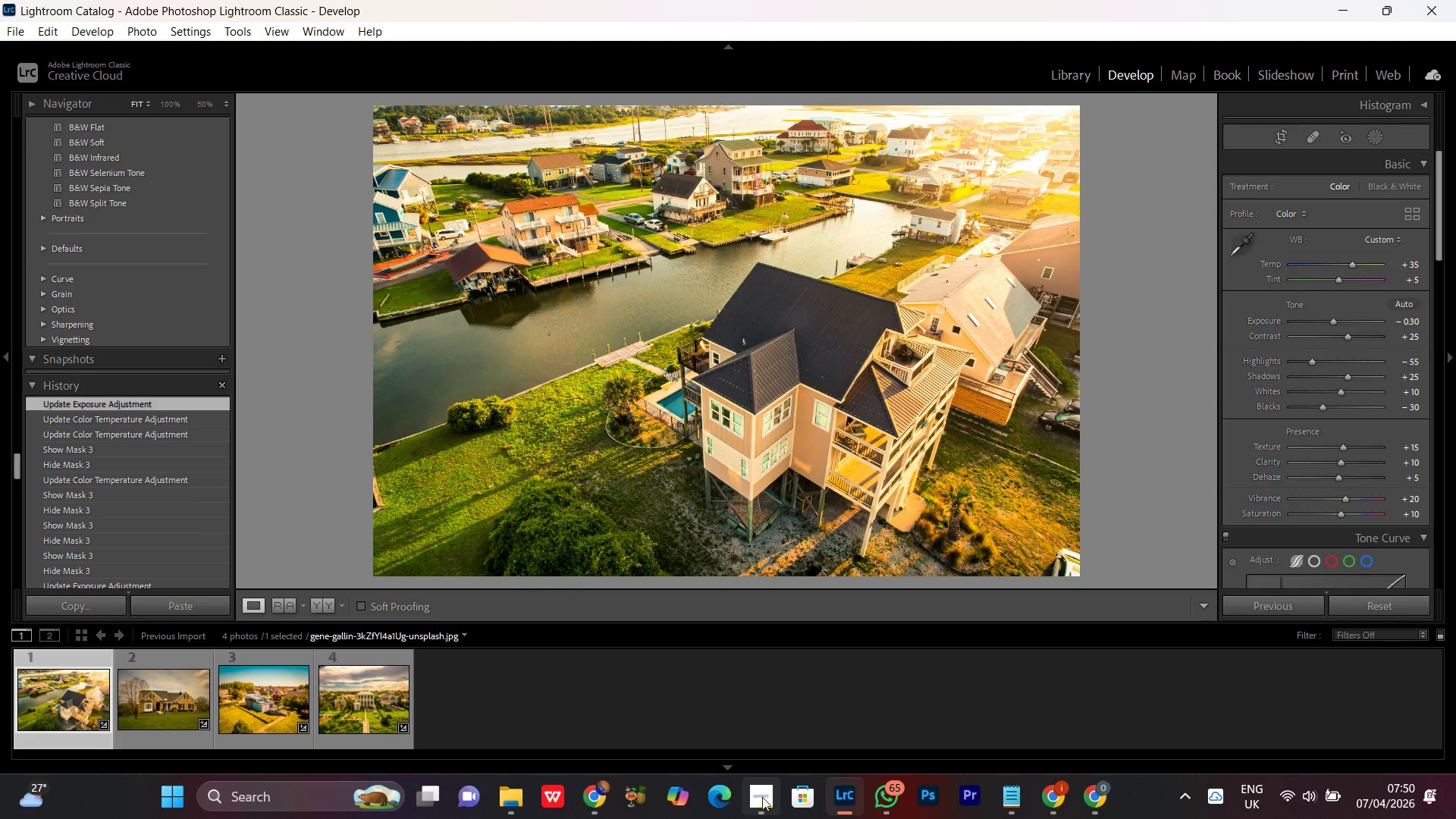 
left_click([762, 802])